 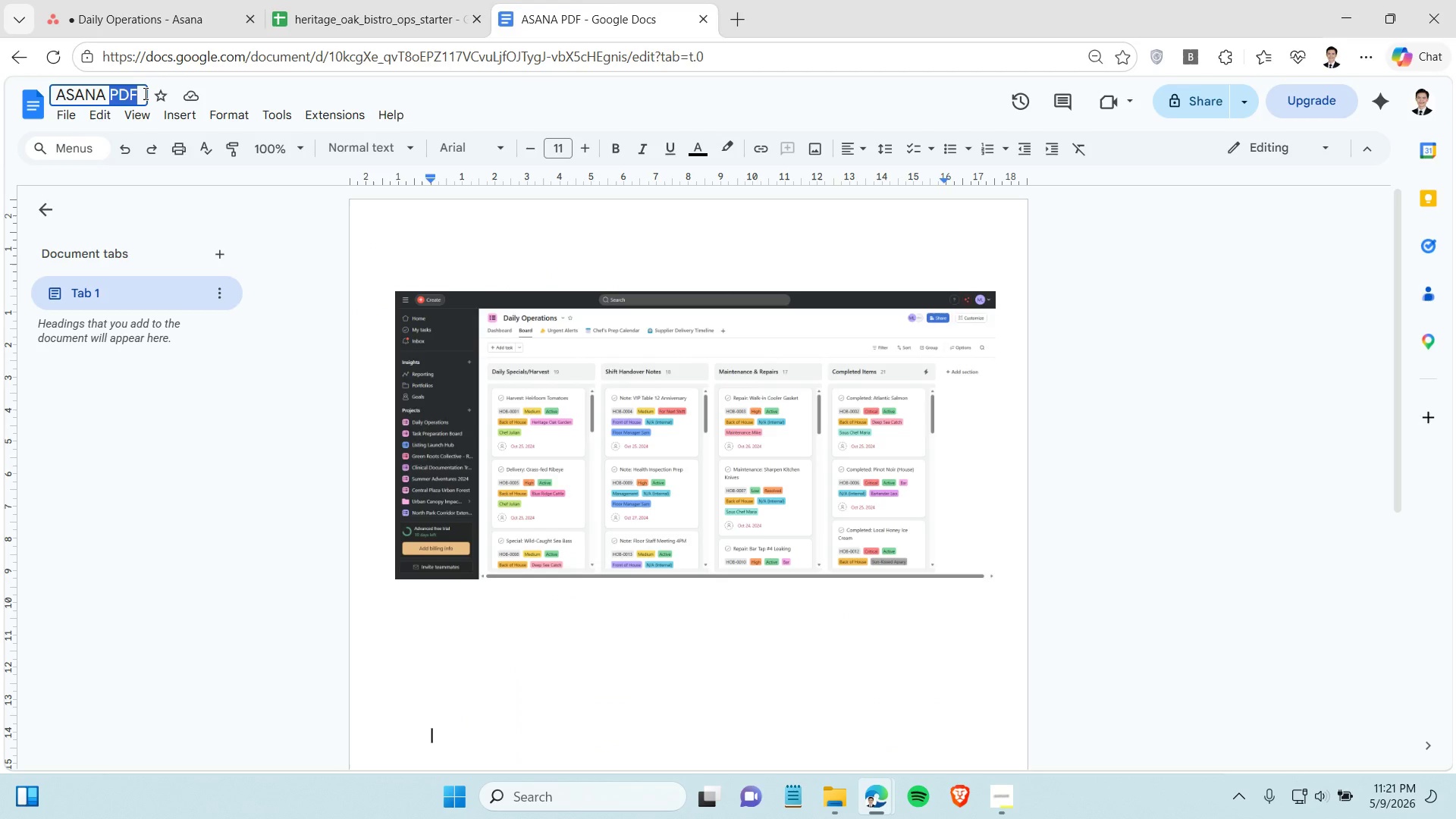 
type(SCREENSHOTS)
 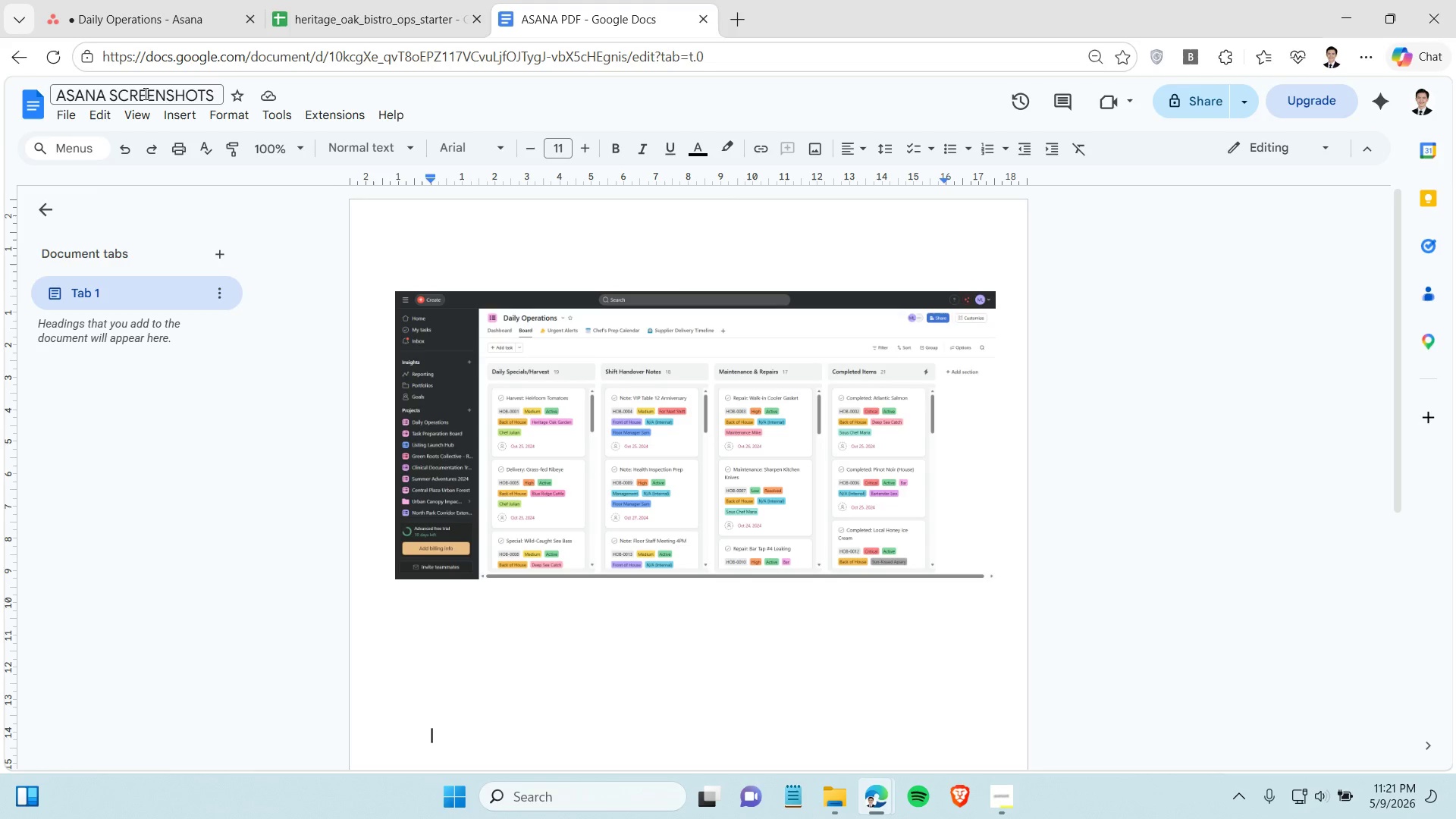 
key(Enter)
 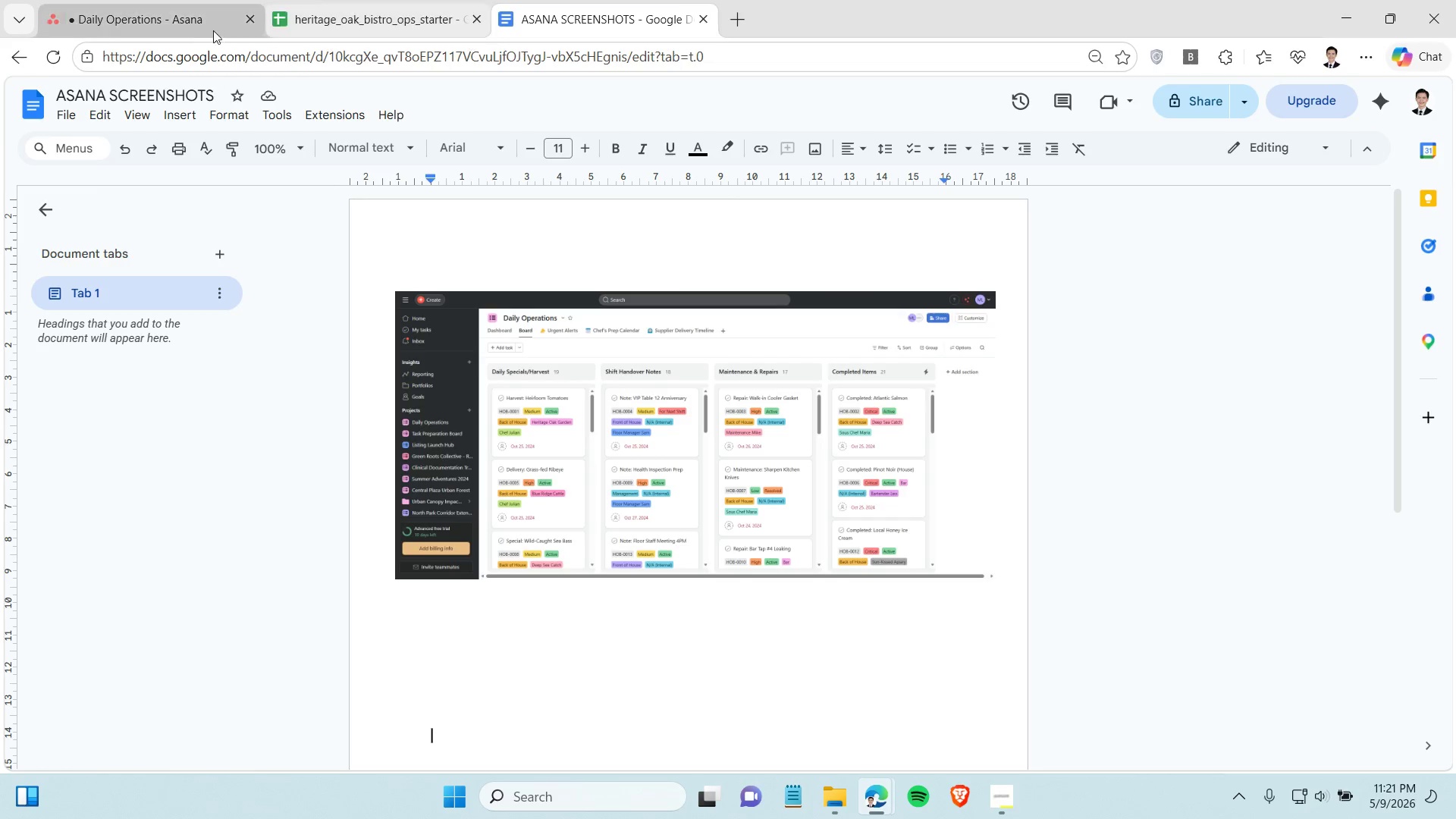 
left_click([193, 25])
 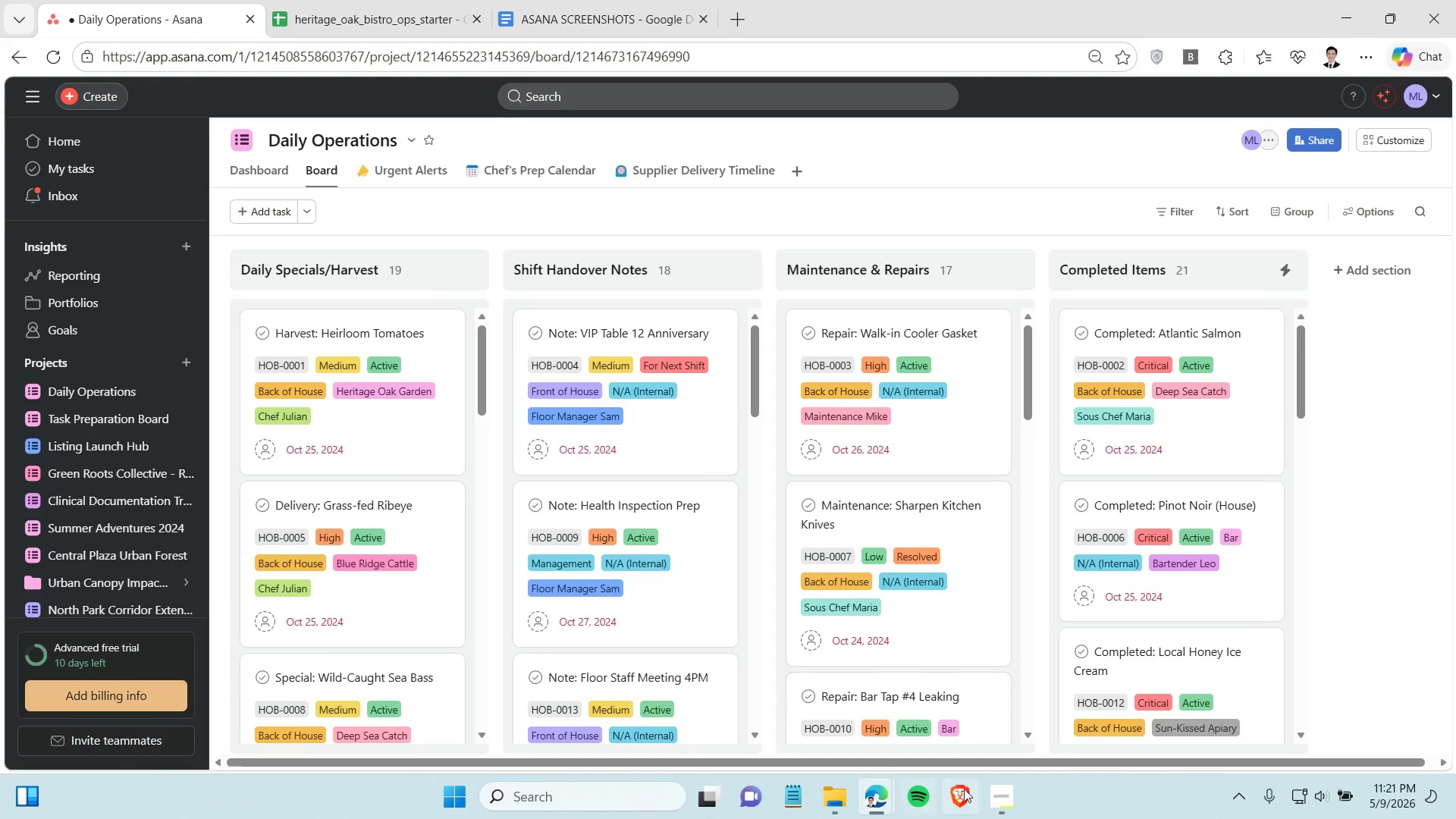 
left_click([1004, 813])